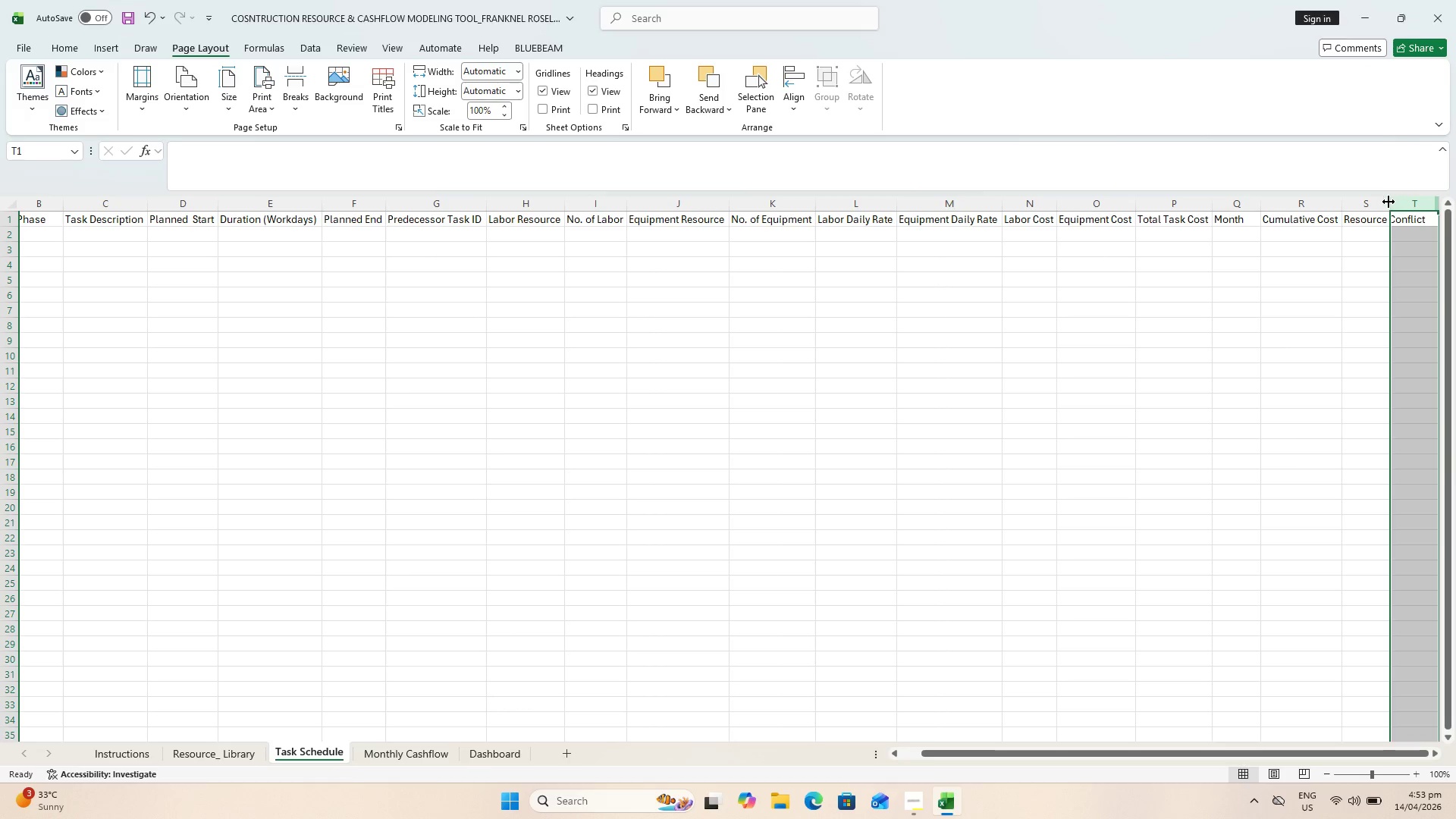 
triple_click([1389, 202])
 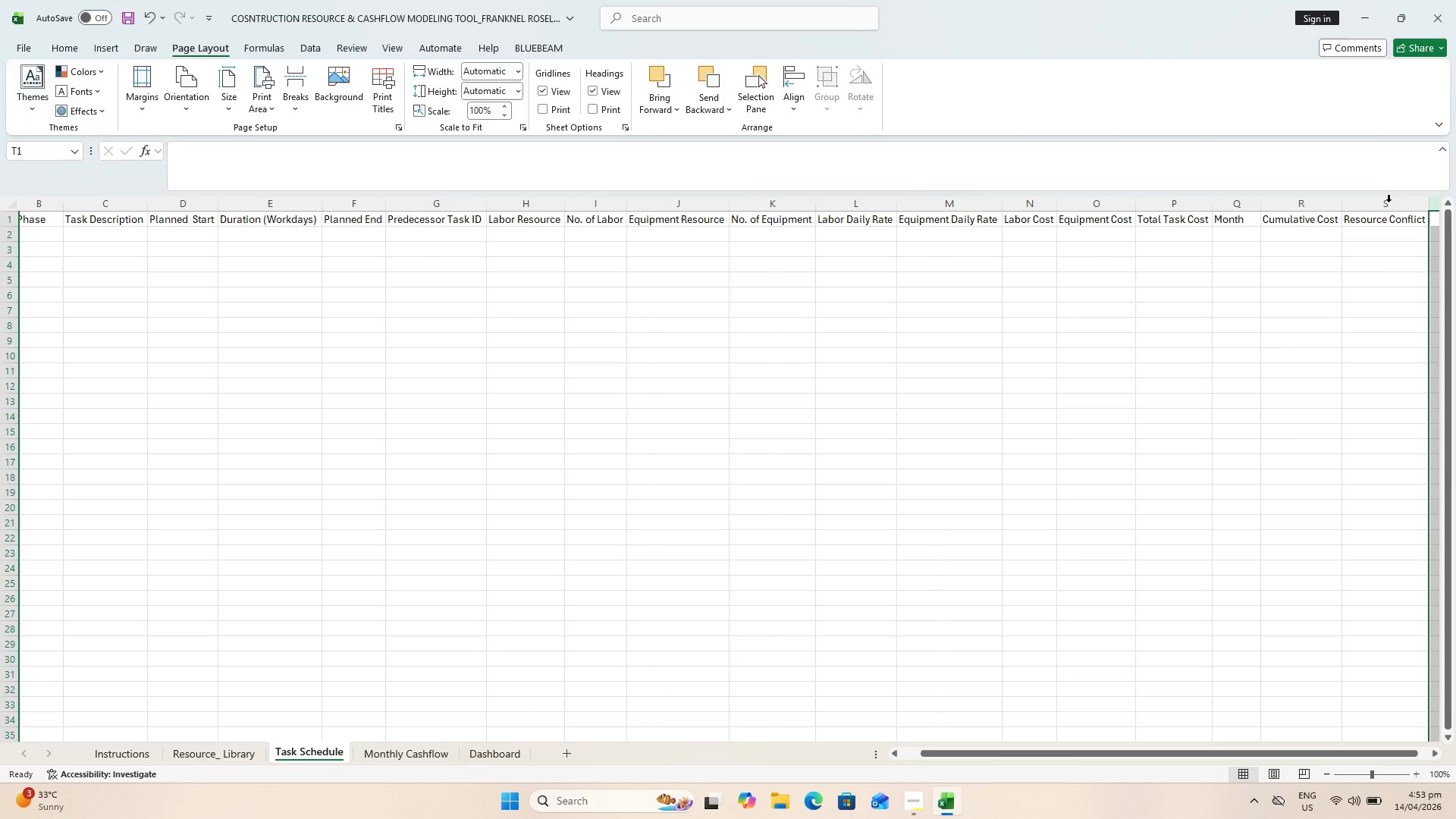 
triple_click([1389, 202])
 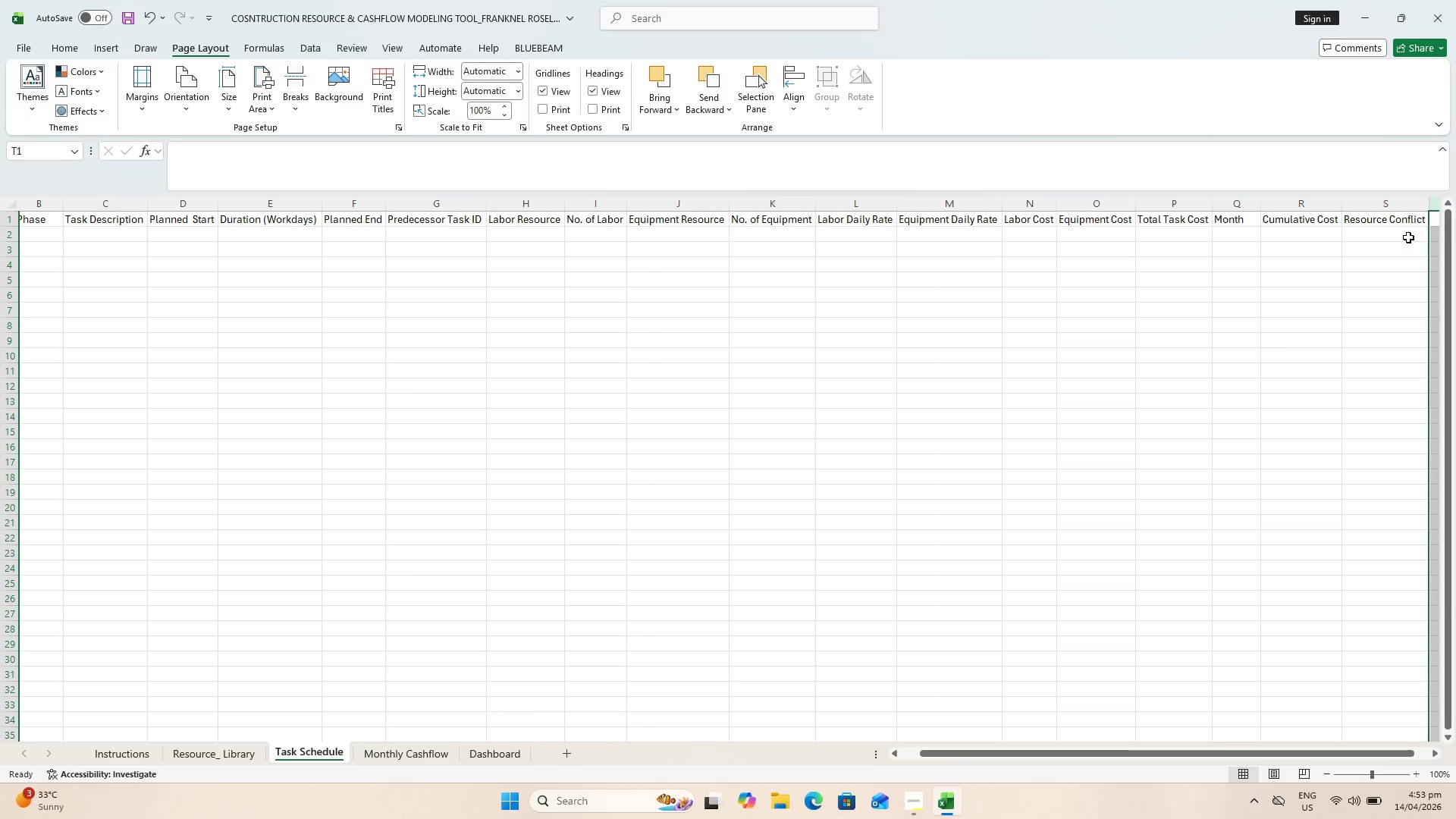 
left_click([1398, 224])
 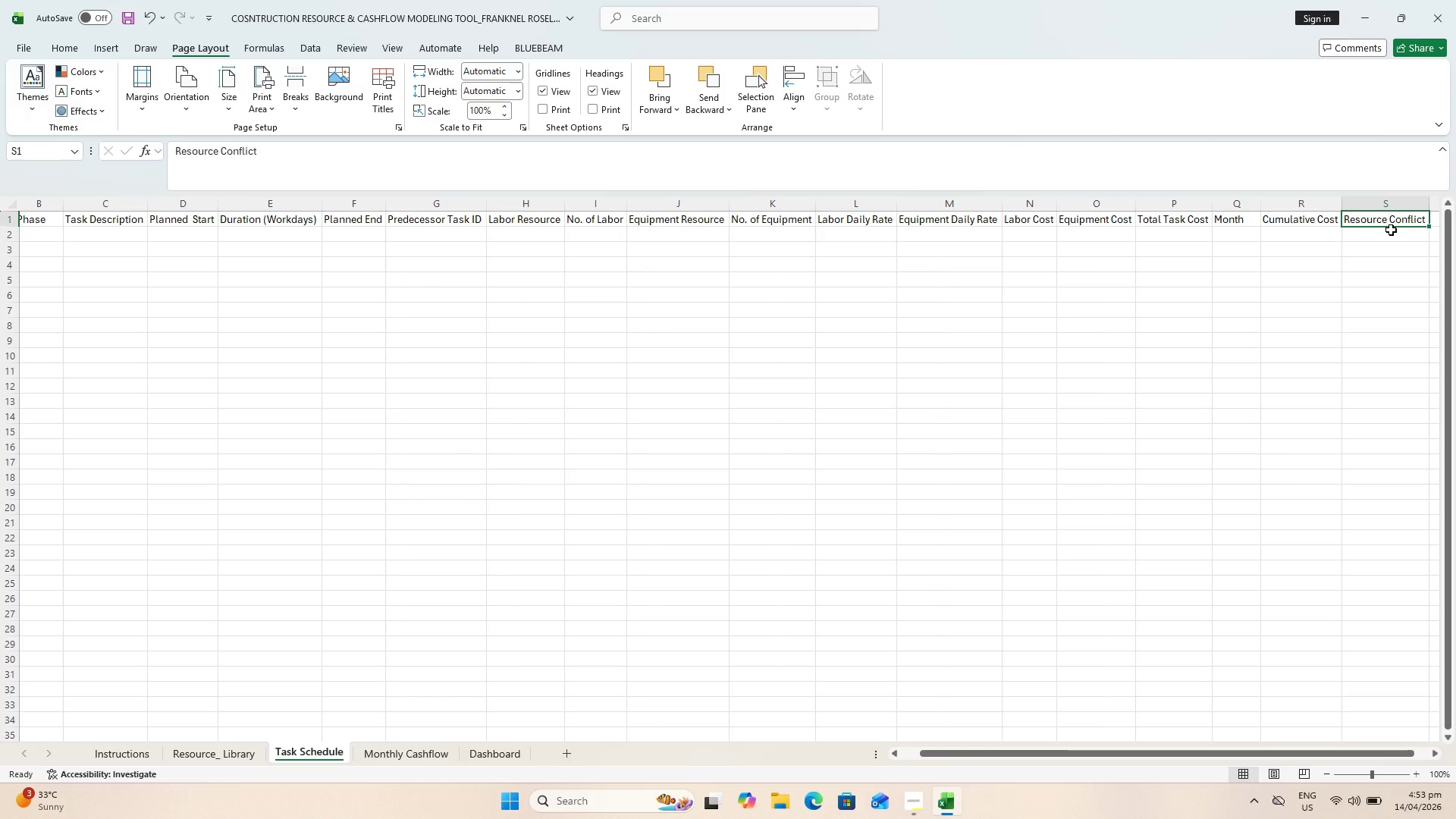 
key(Numpad0)
 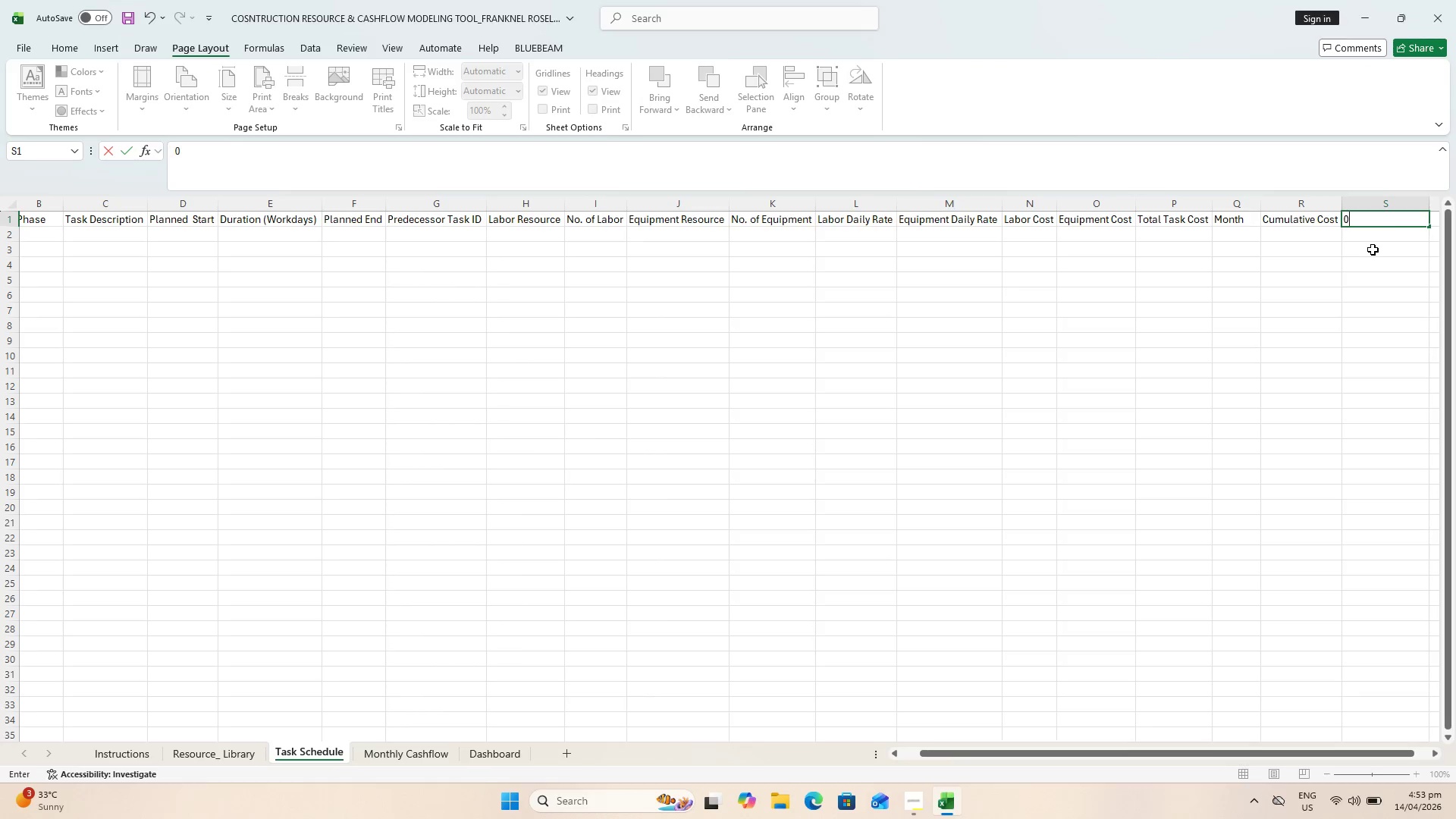 
key(Escape)
 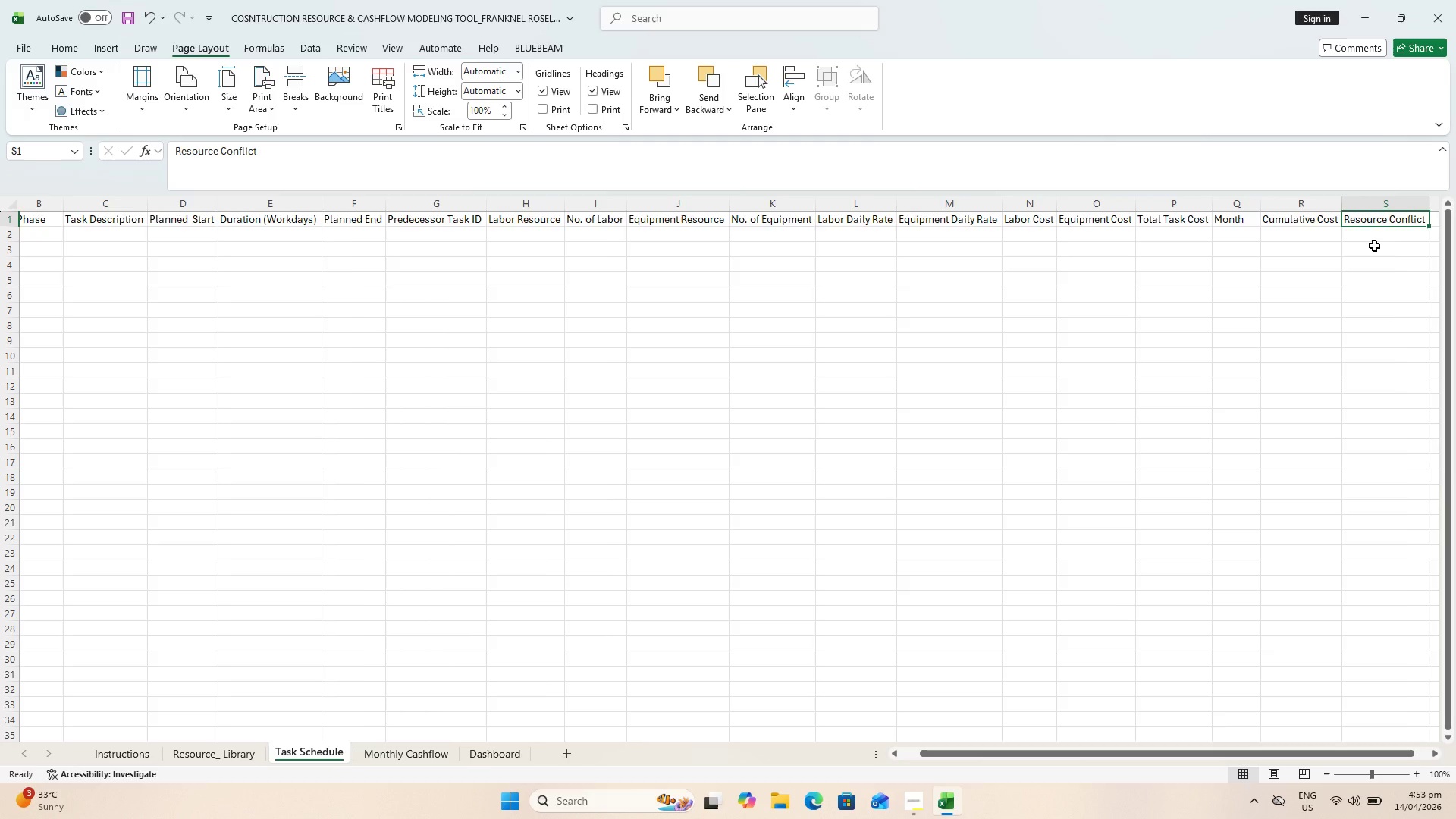 
key(ArrowRight)
 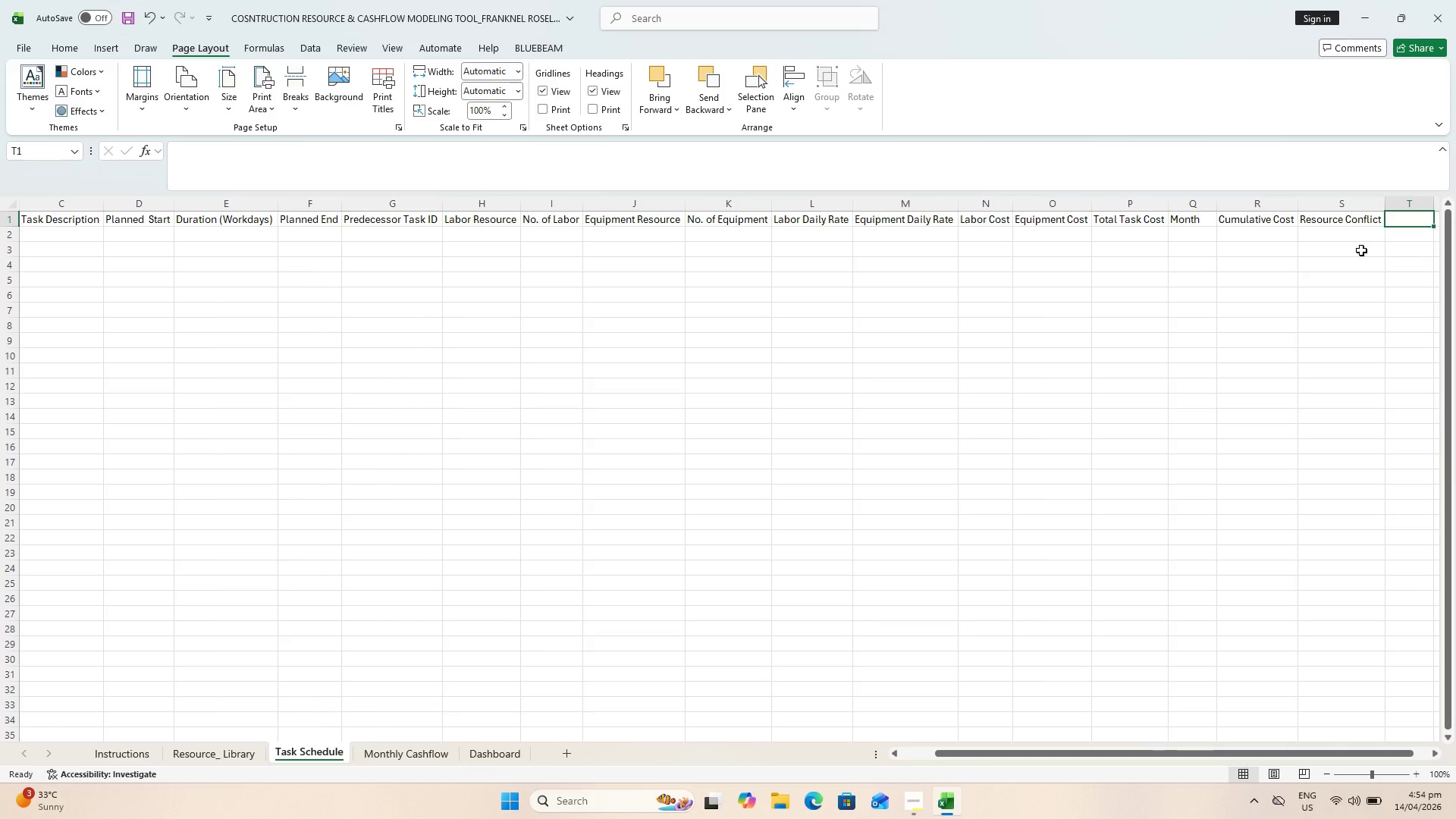 
wait(8.53)
 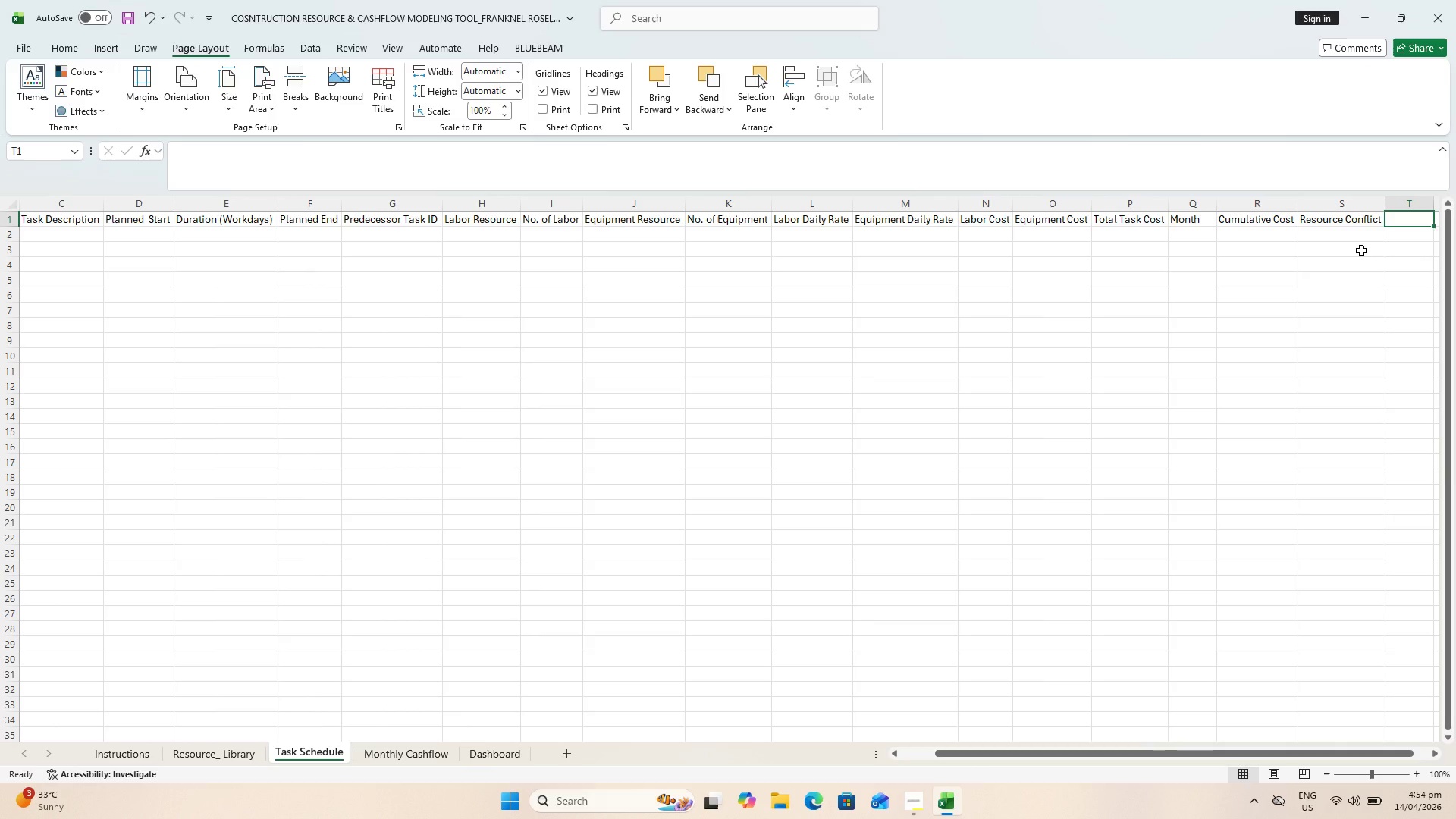 
type(Budget Alert)
 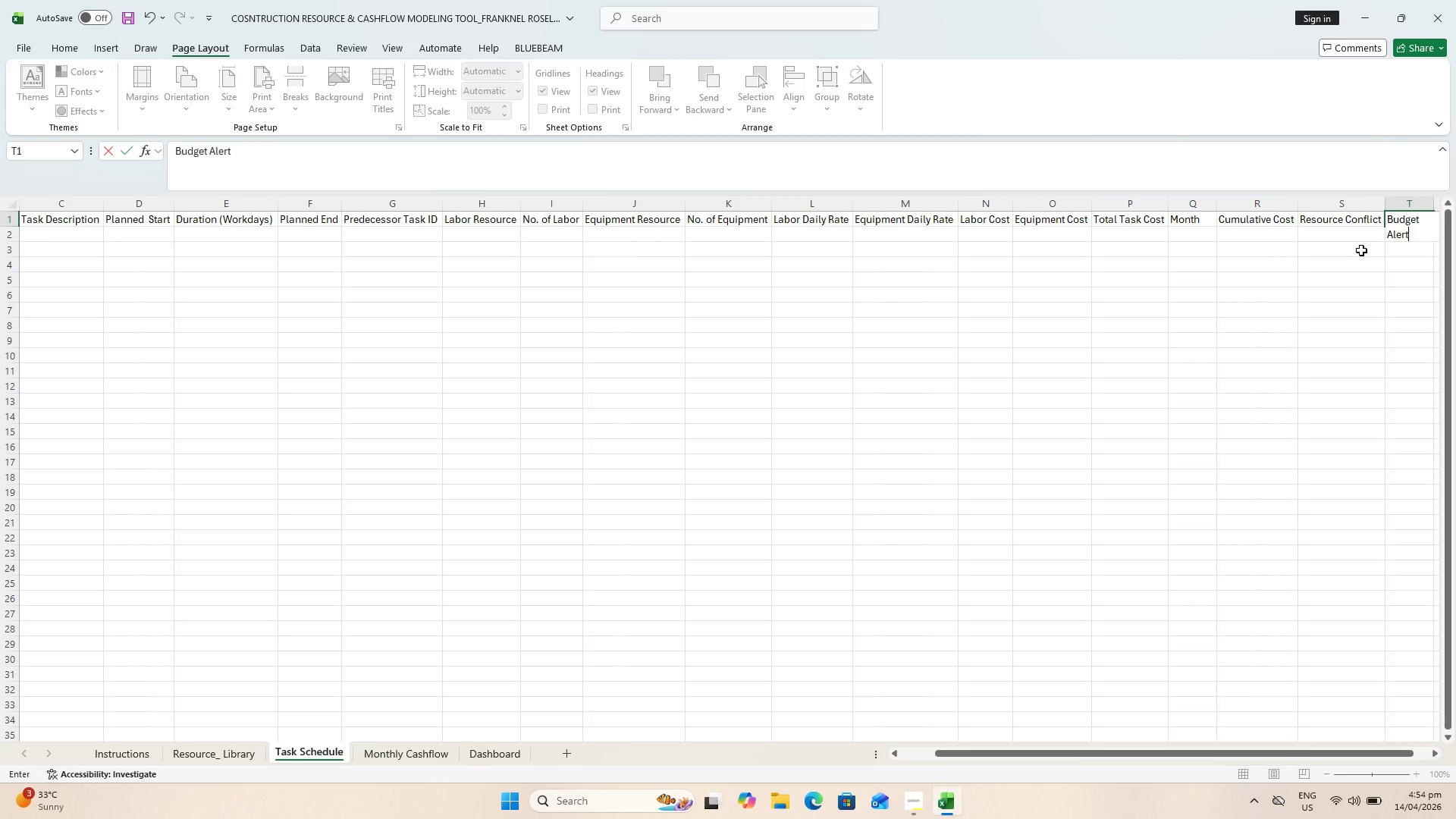 
key(ArrowRight)
 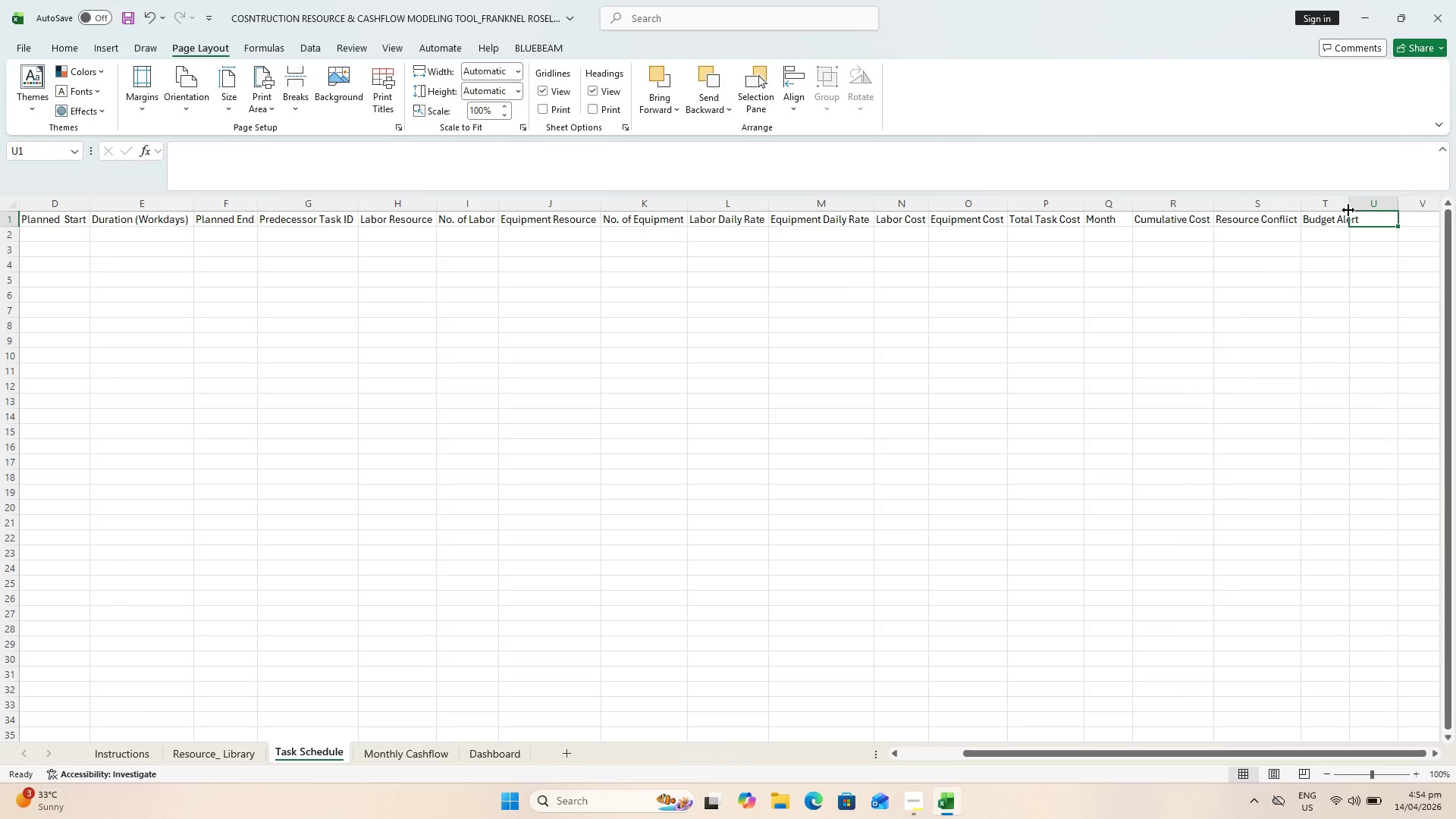 
double_click([1348, 207])
 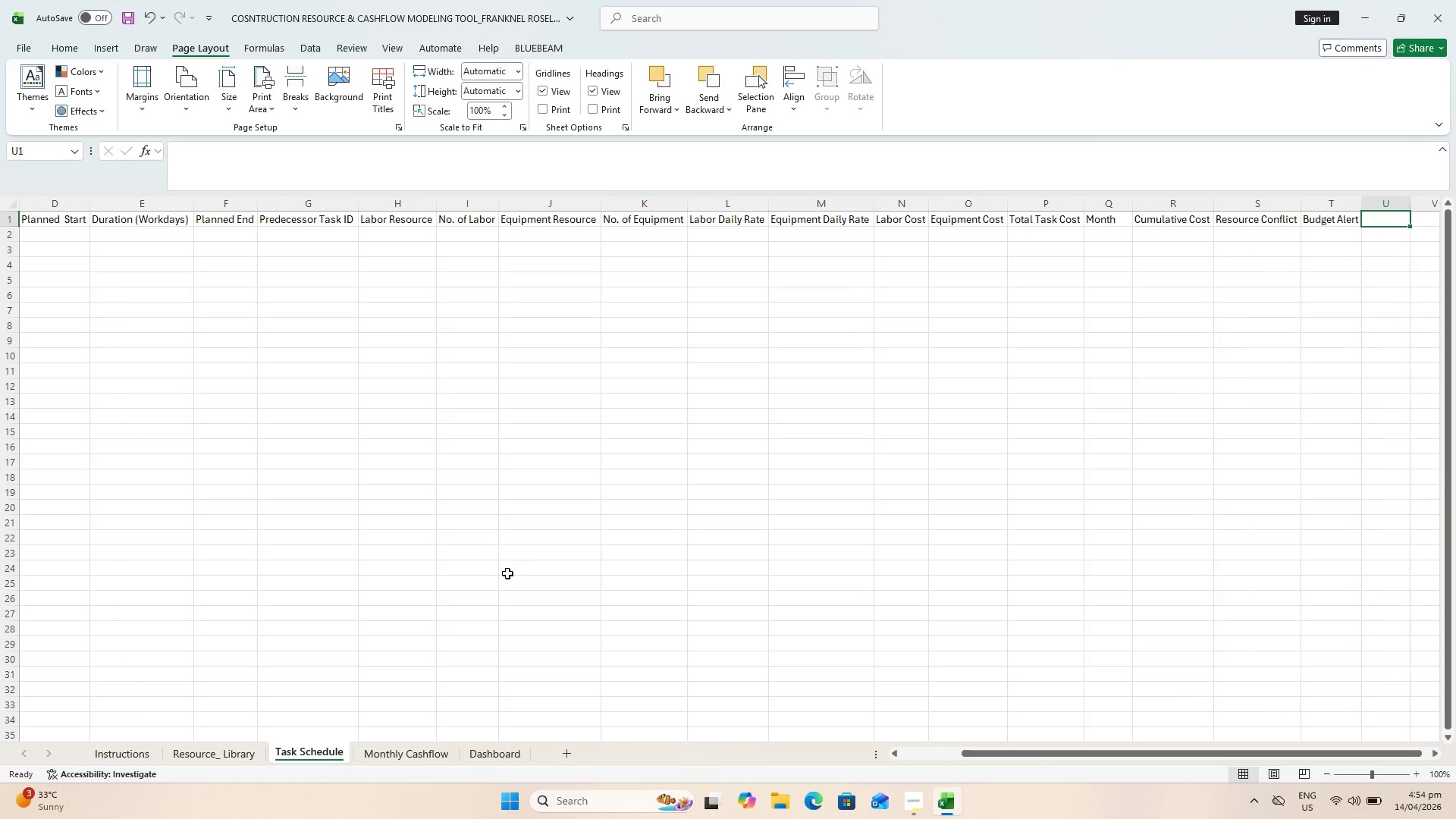 
wait(8.27)
 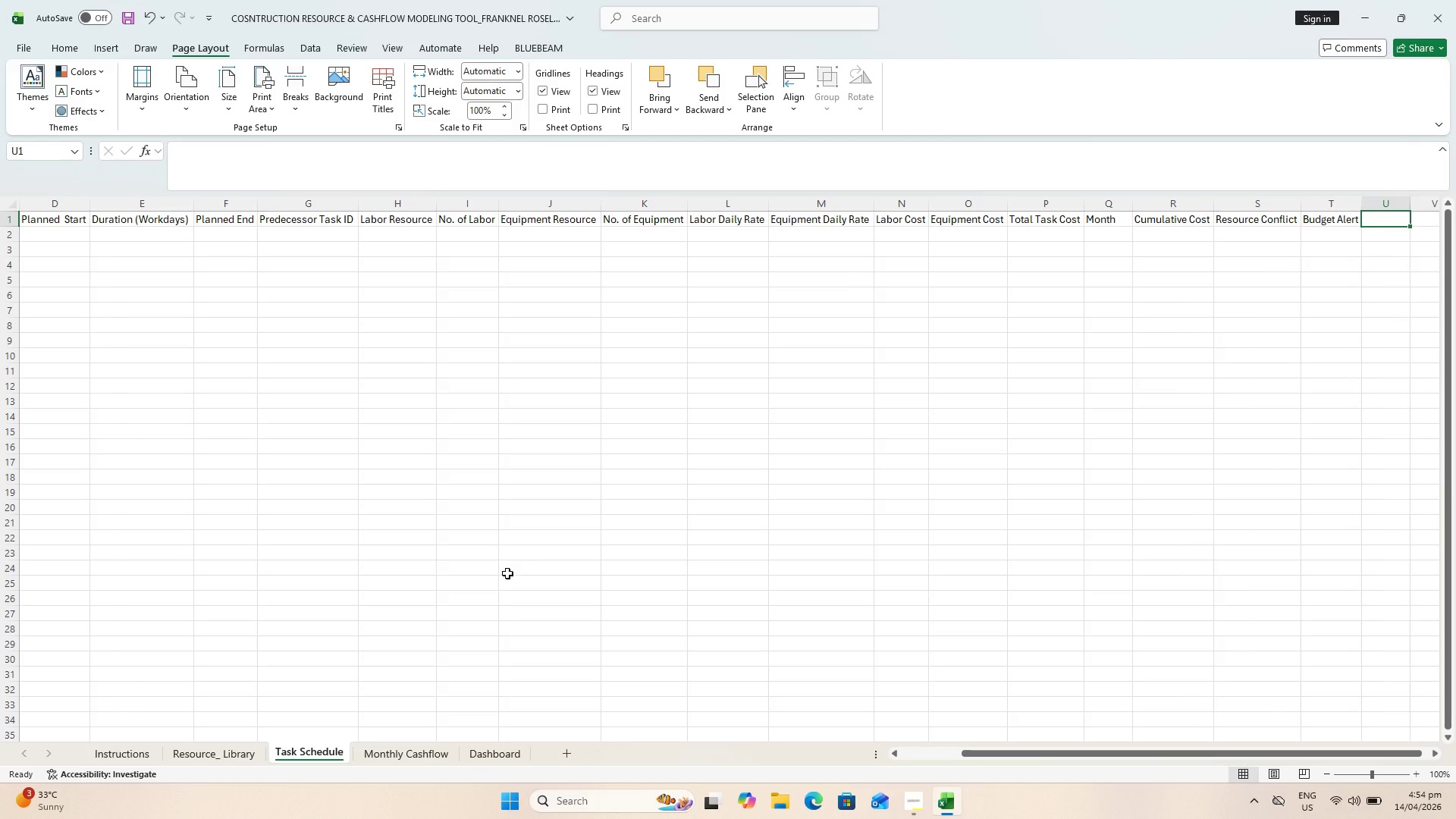 
left_click([58, 221])
 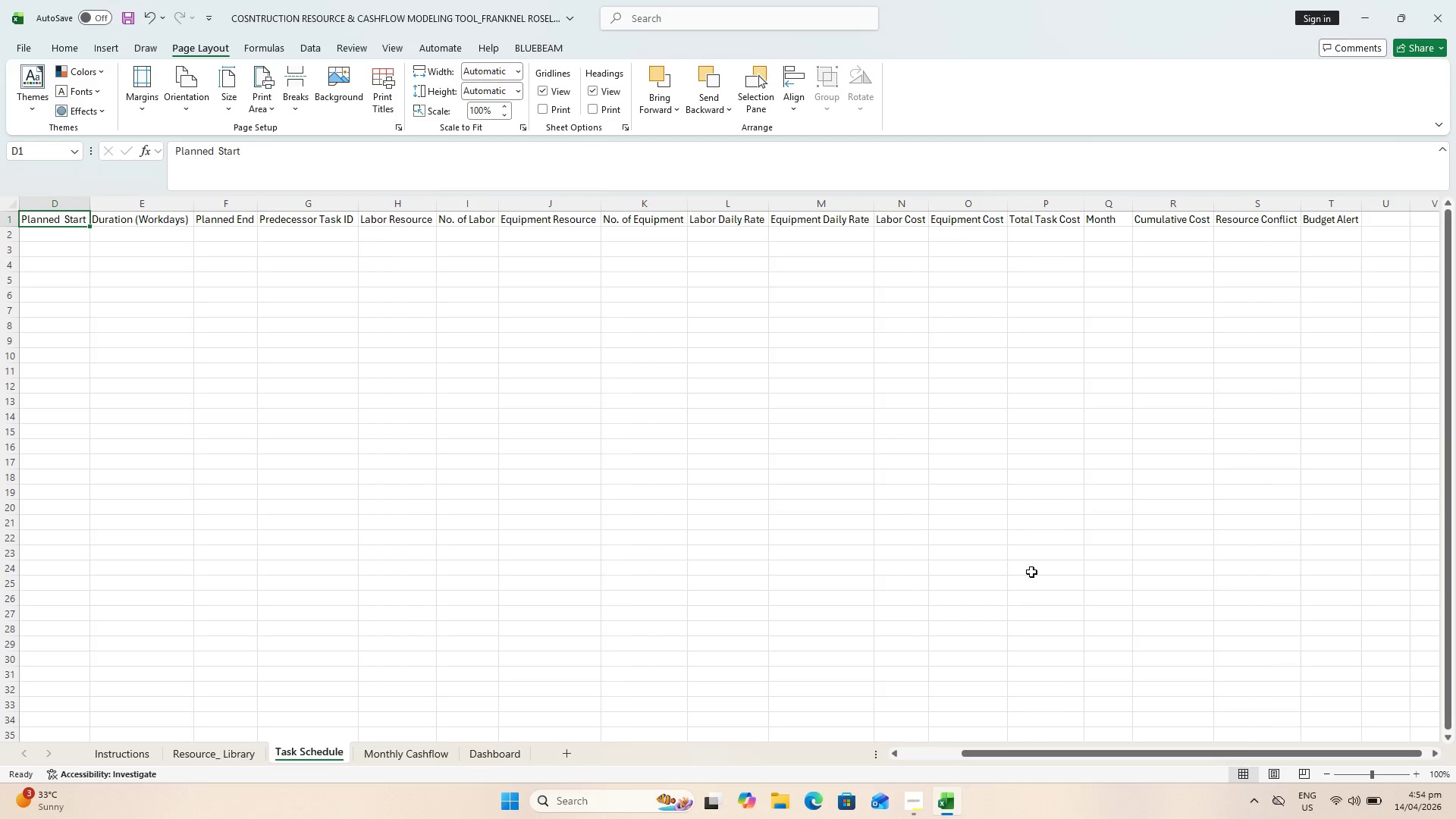 
hold_key(key=ShiftLeft, duration=1.52)